 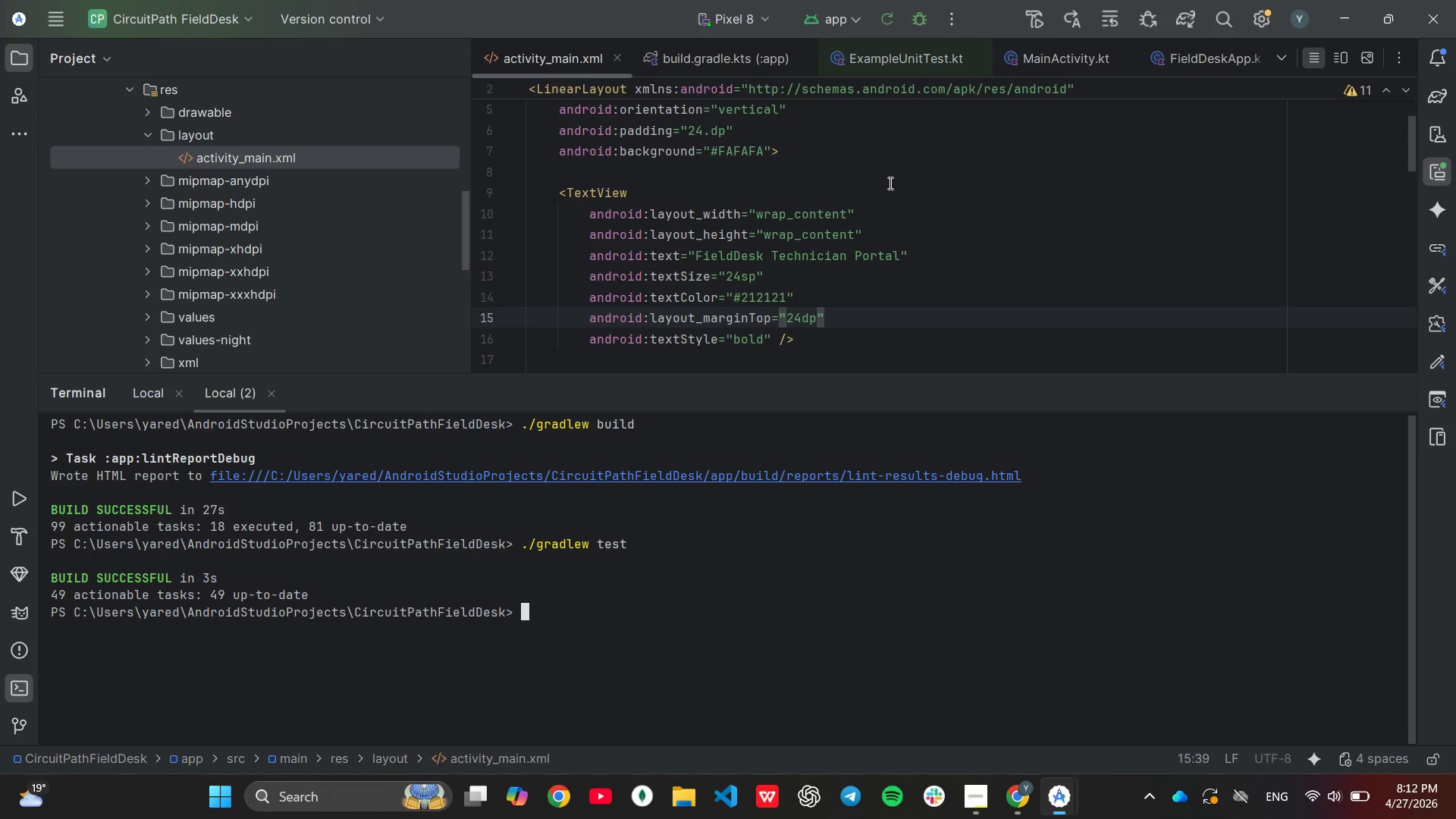 
left_click_drag(start_coordinate=[879, 19], to_coordinate=[880, 23])
 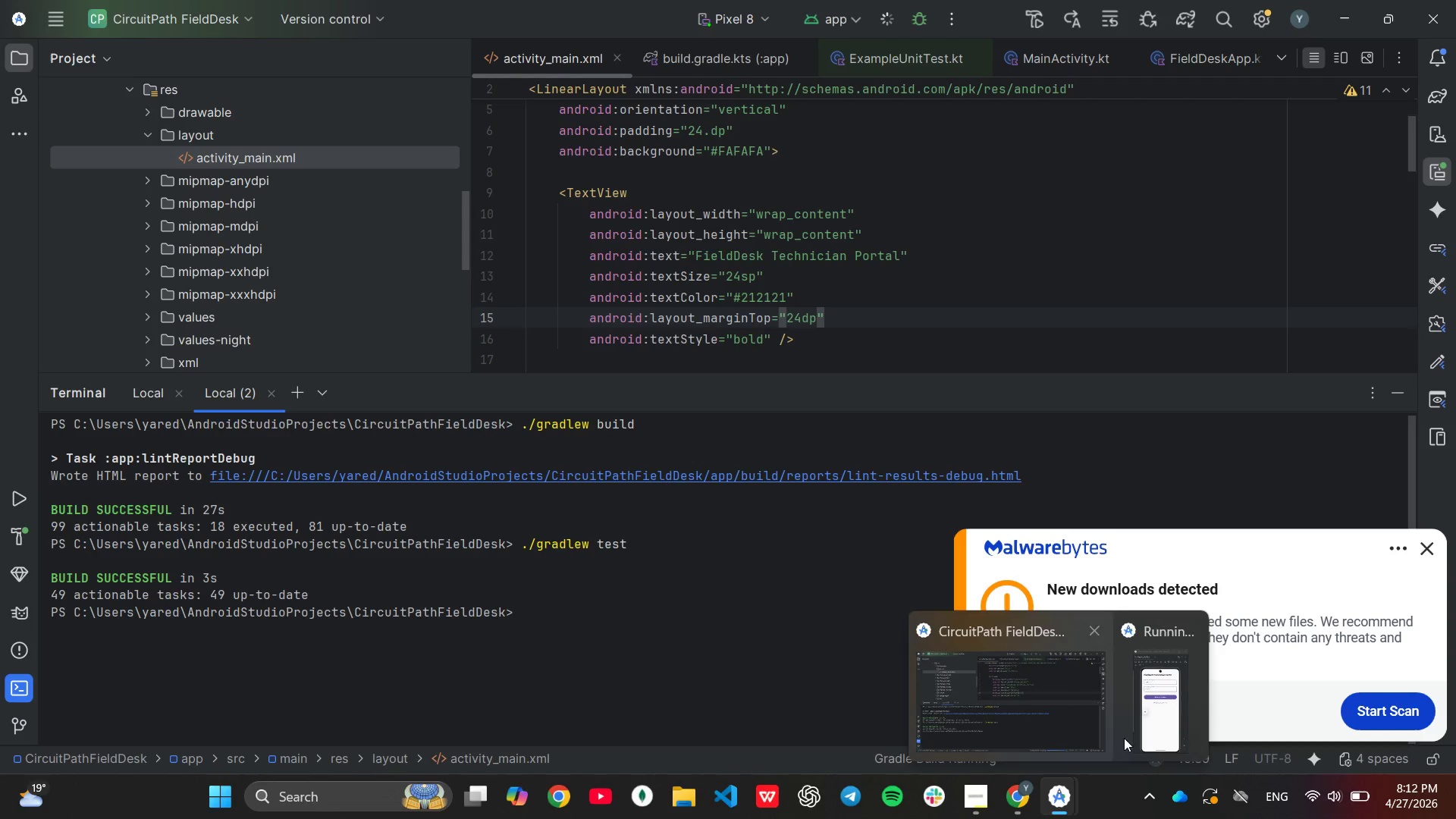 
left_click([1141, 733])
 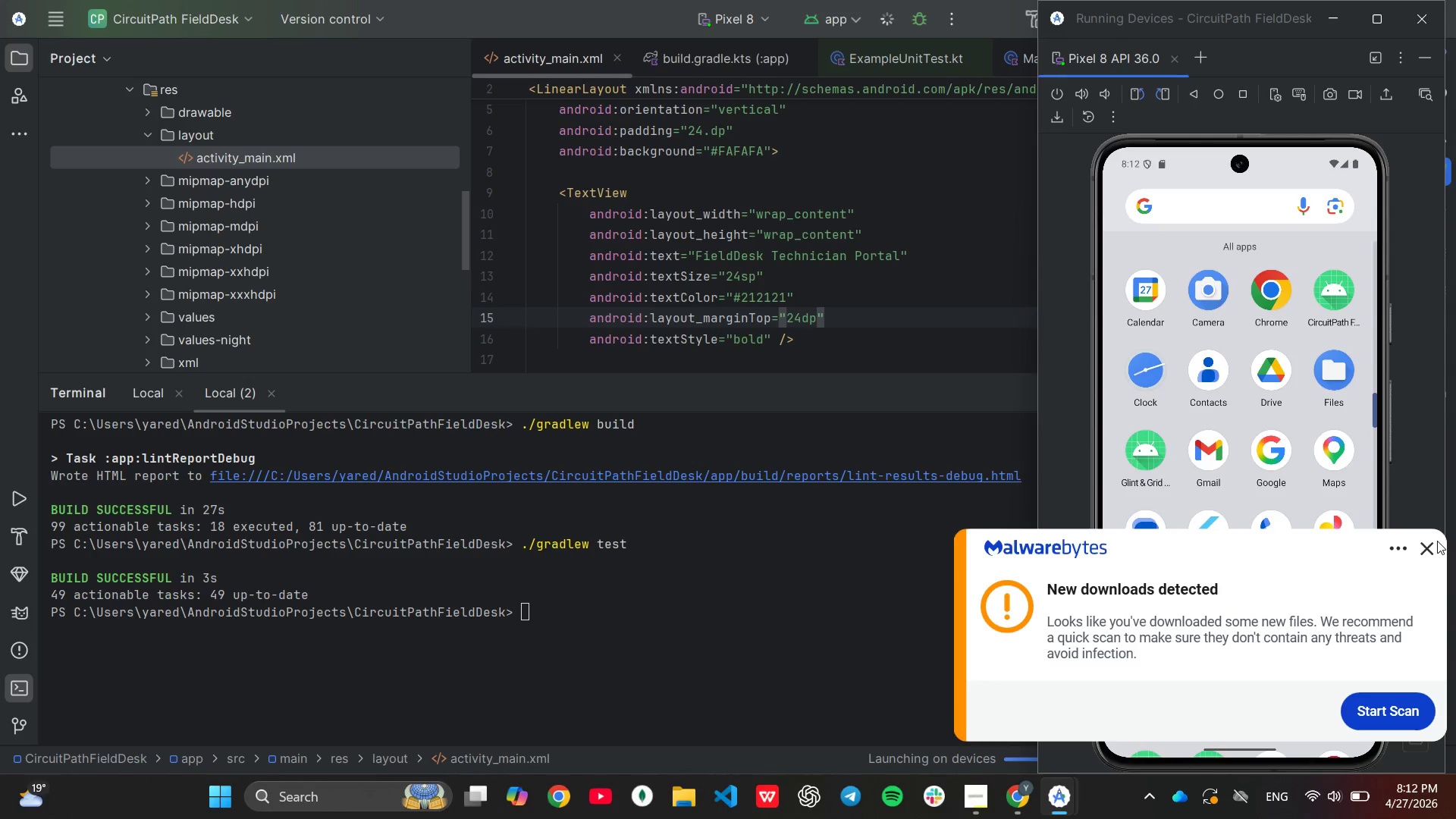 
left_click([1429, 549])
 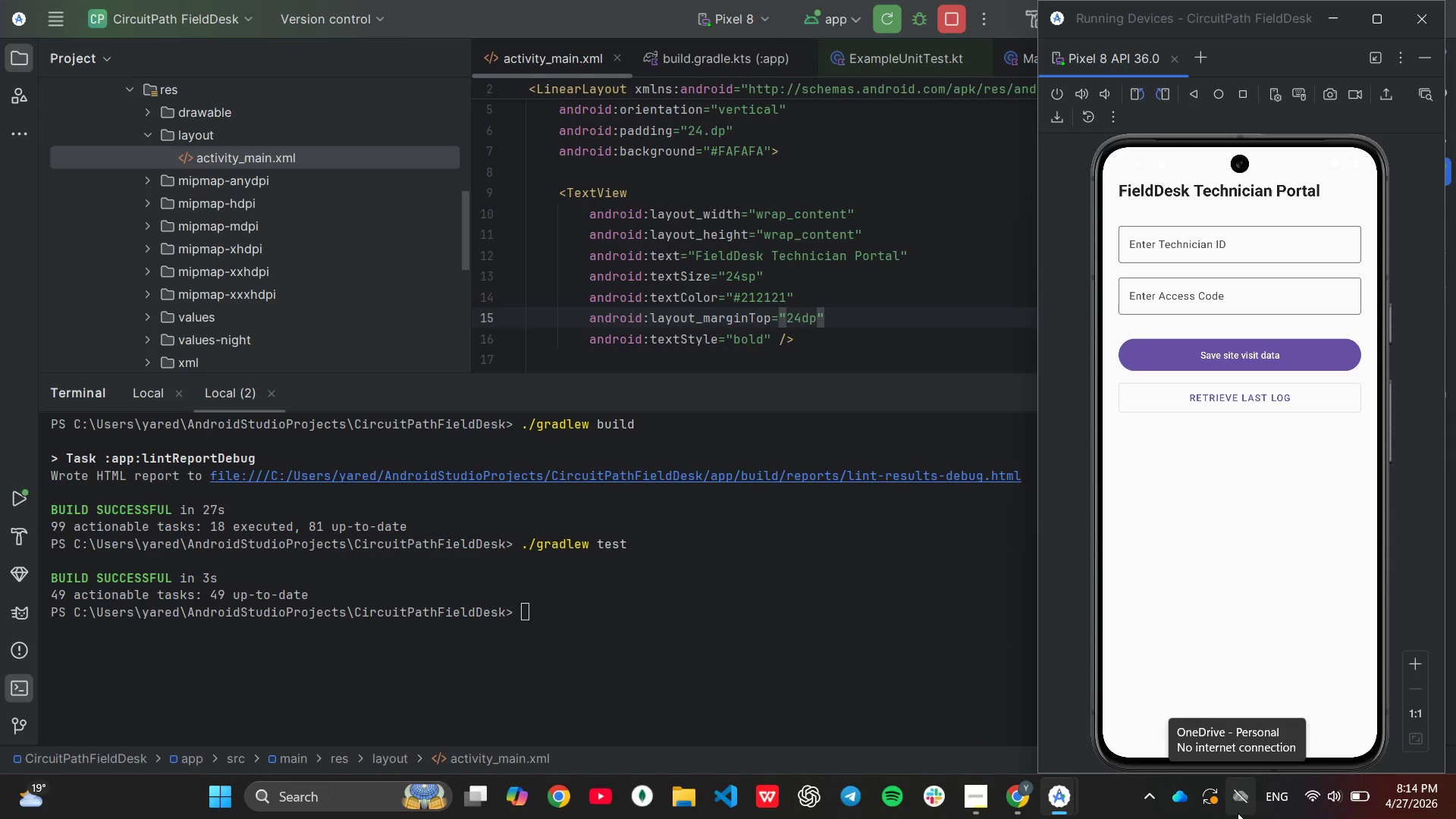 
wait(135.17)
 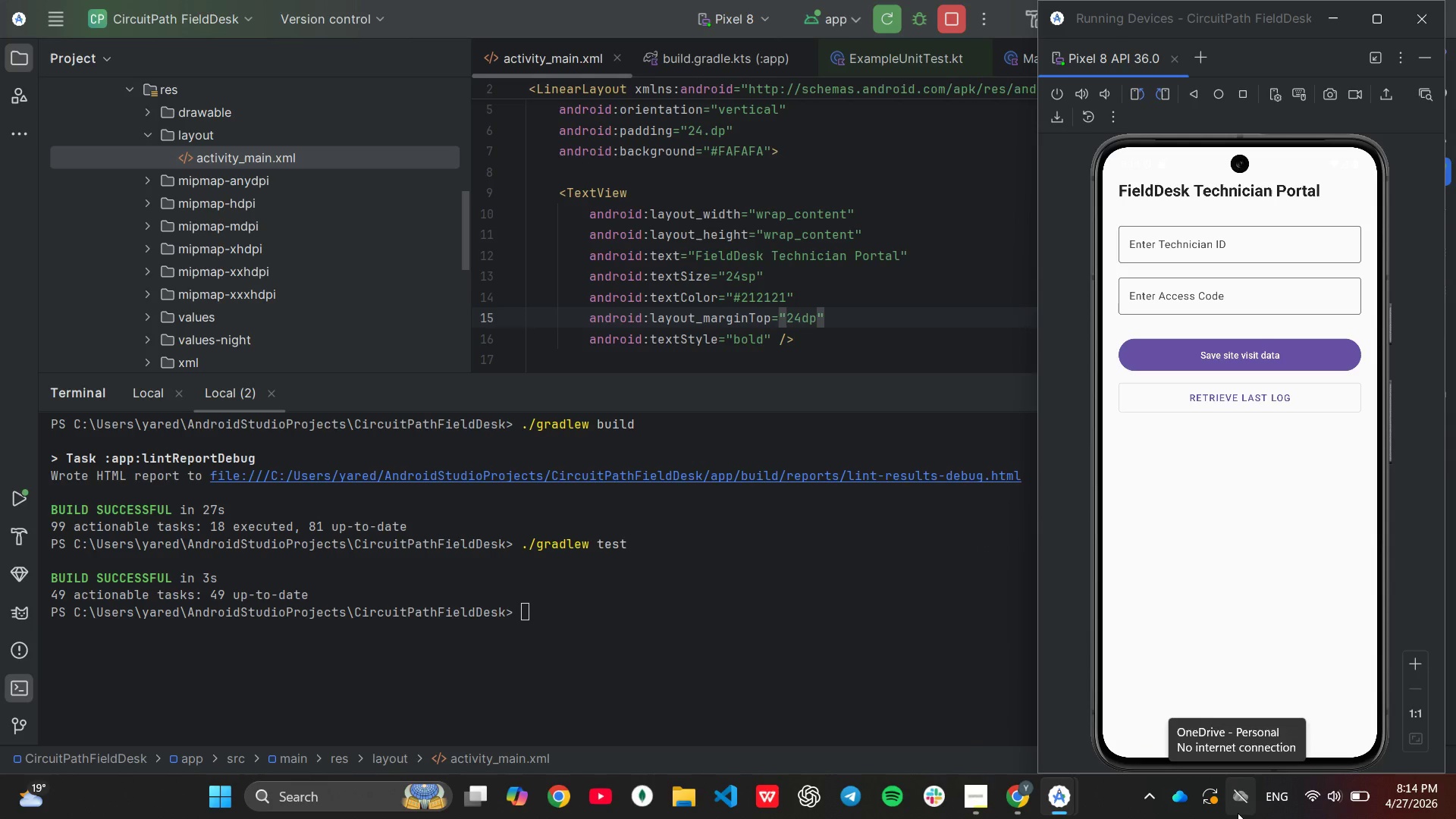 
left_click([1175, 256])
 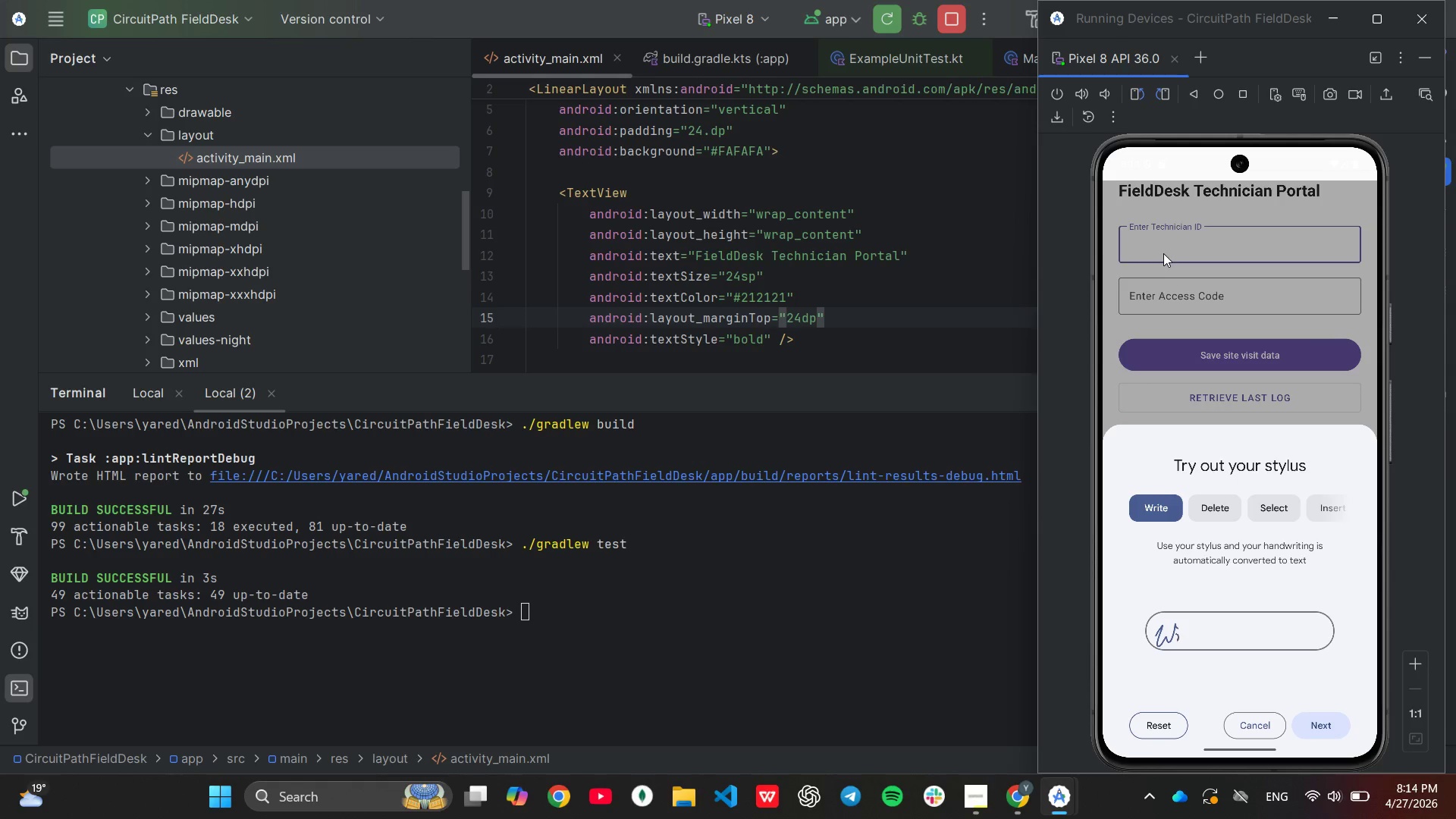 
left_click([1272, 722])
 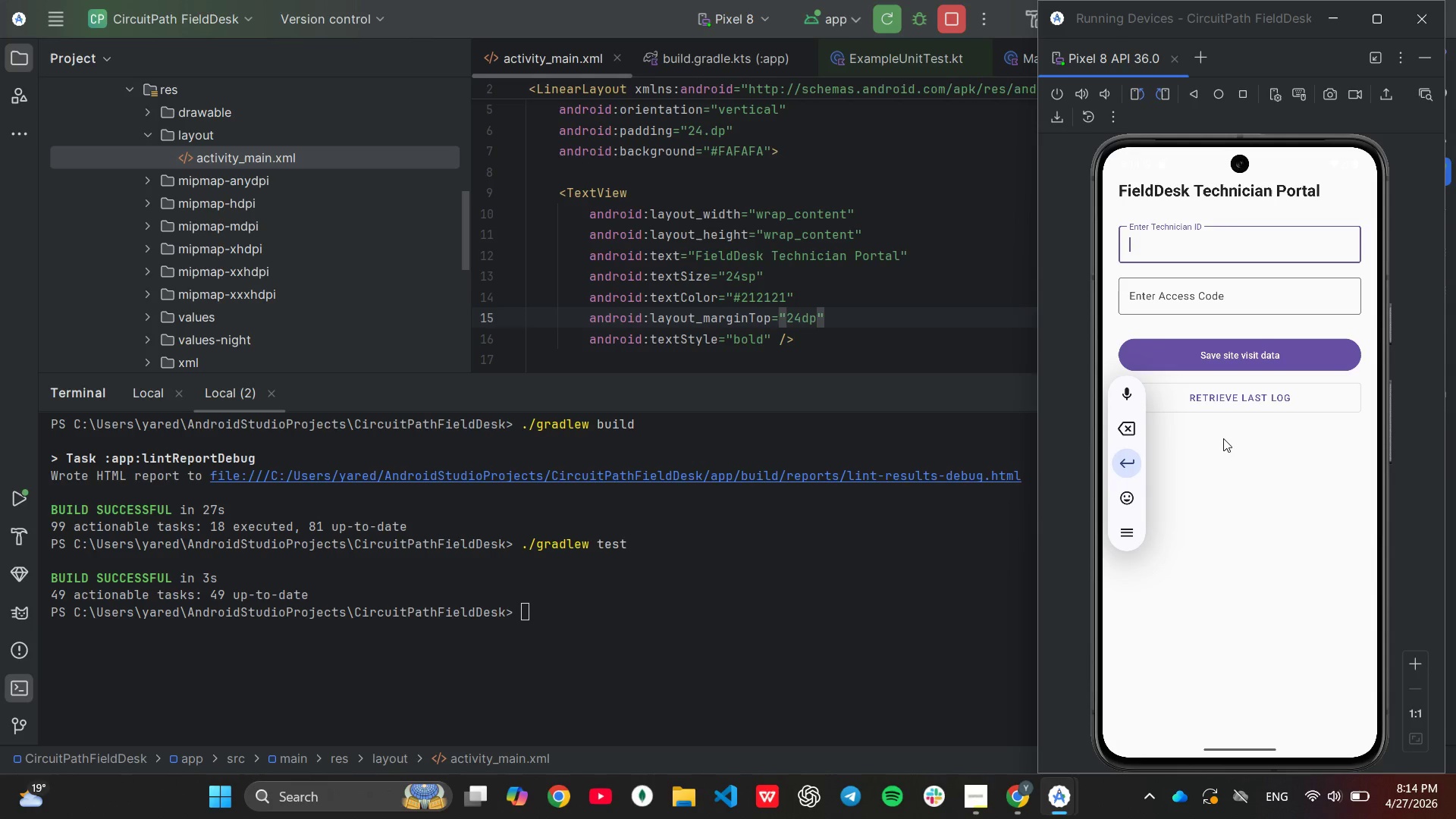 
type(yared)
 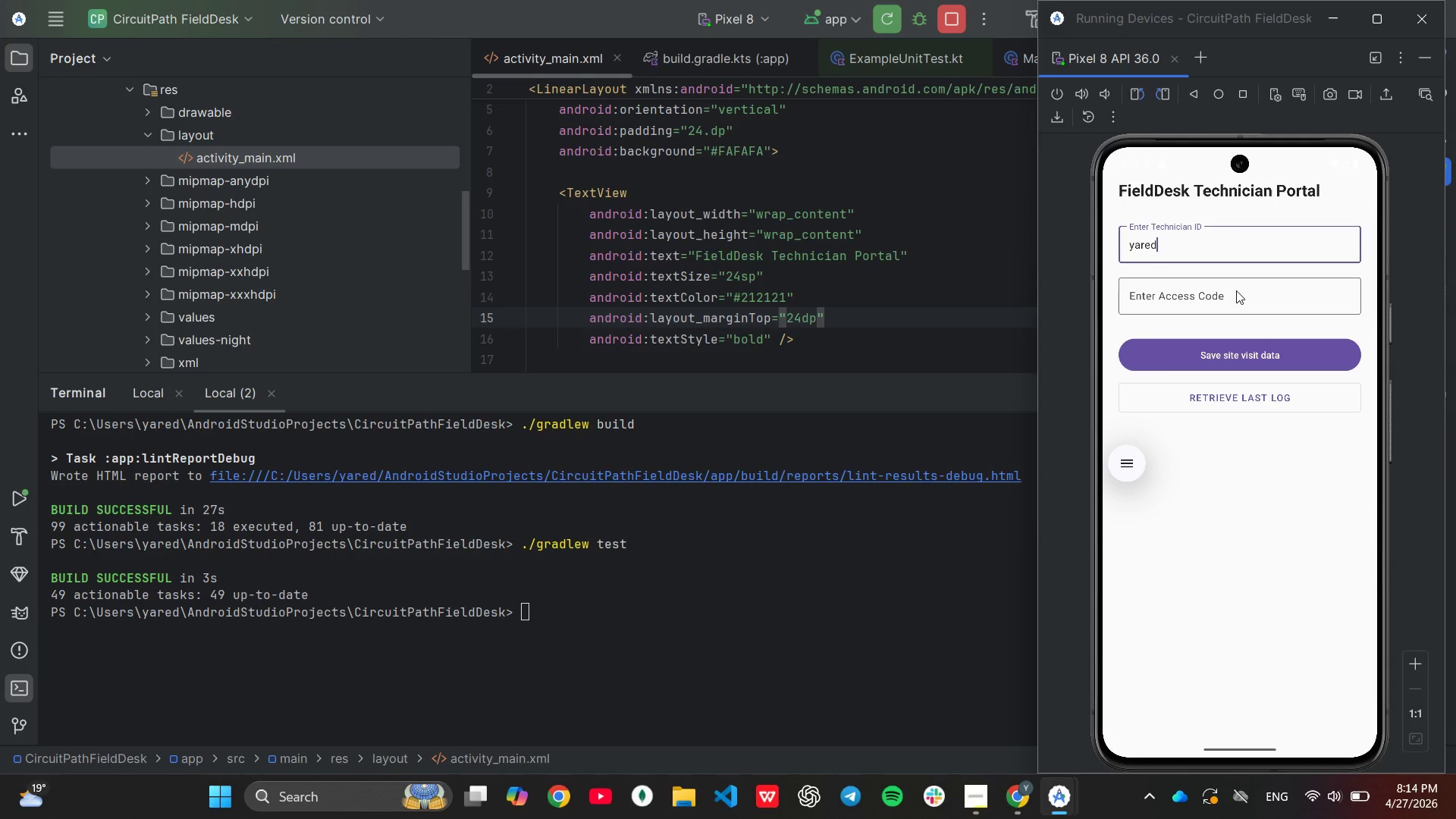 
left_click([1233, 299])
 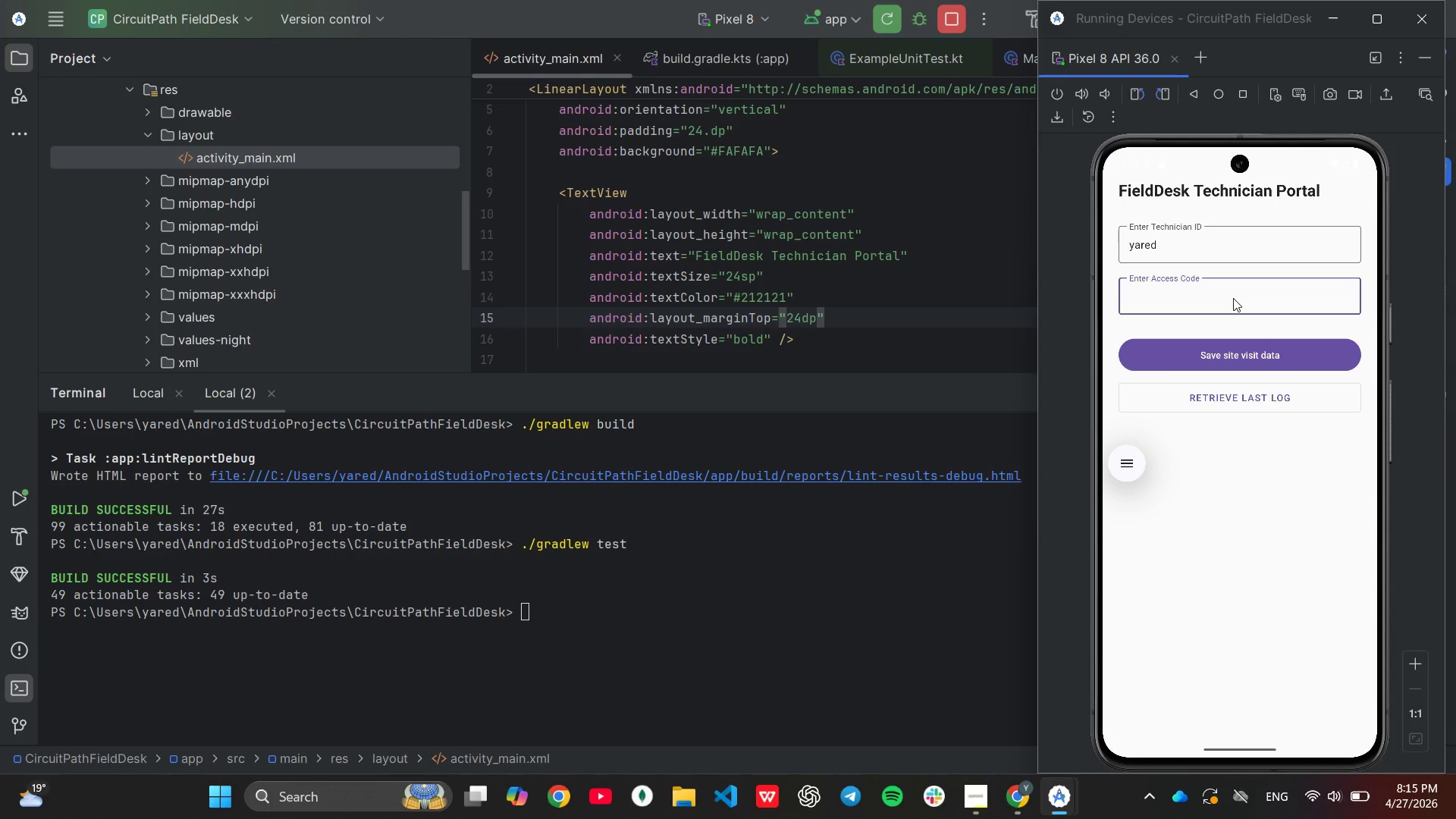 
type(123456)
 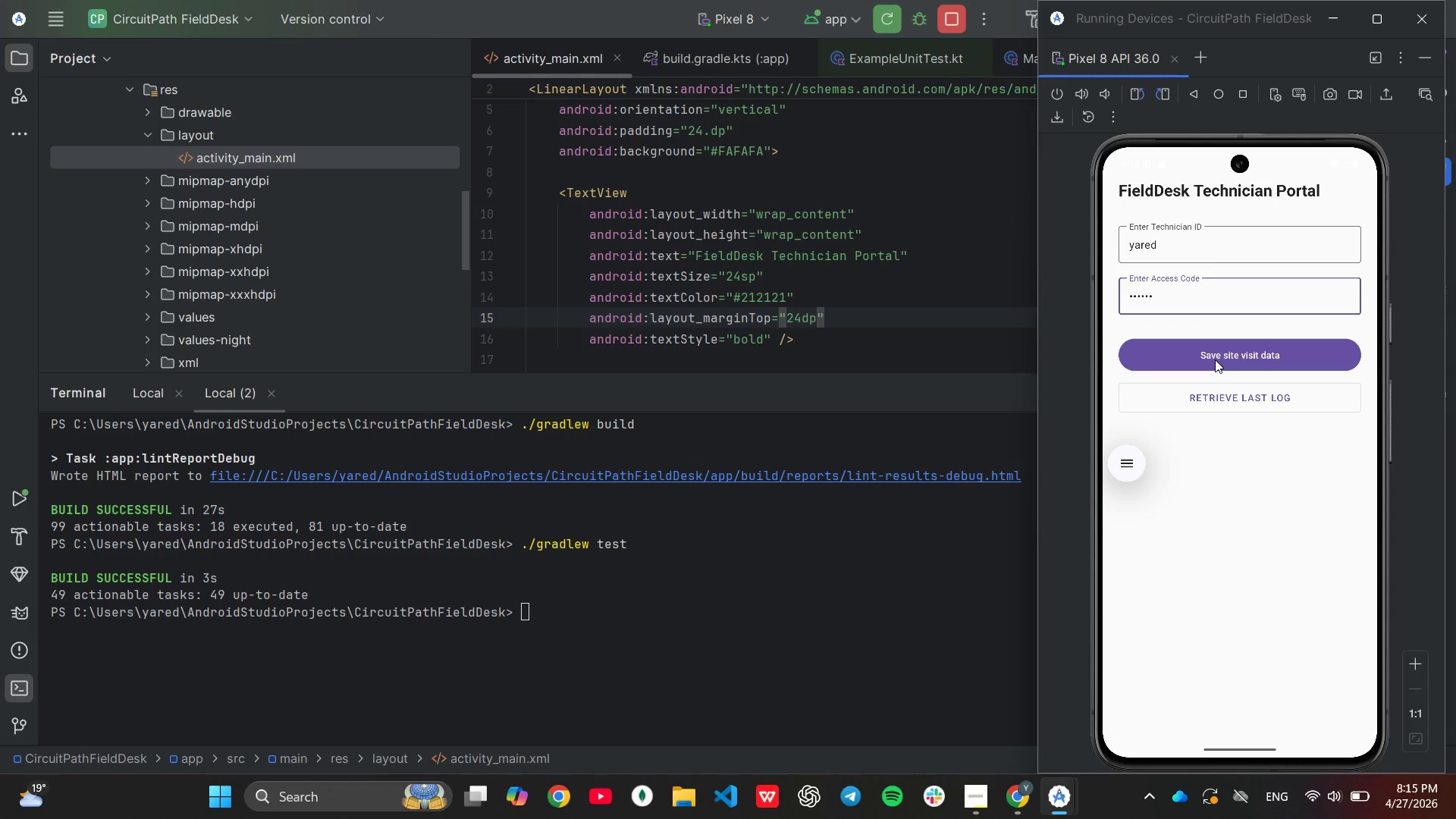 
wait(6.45)
 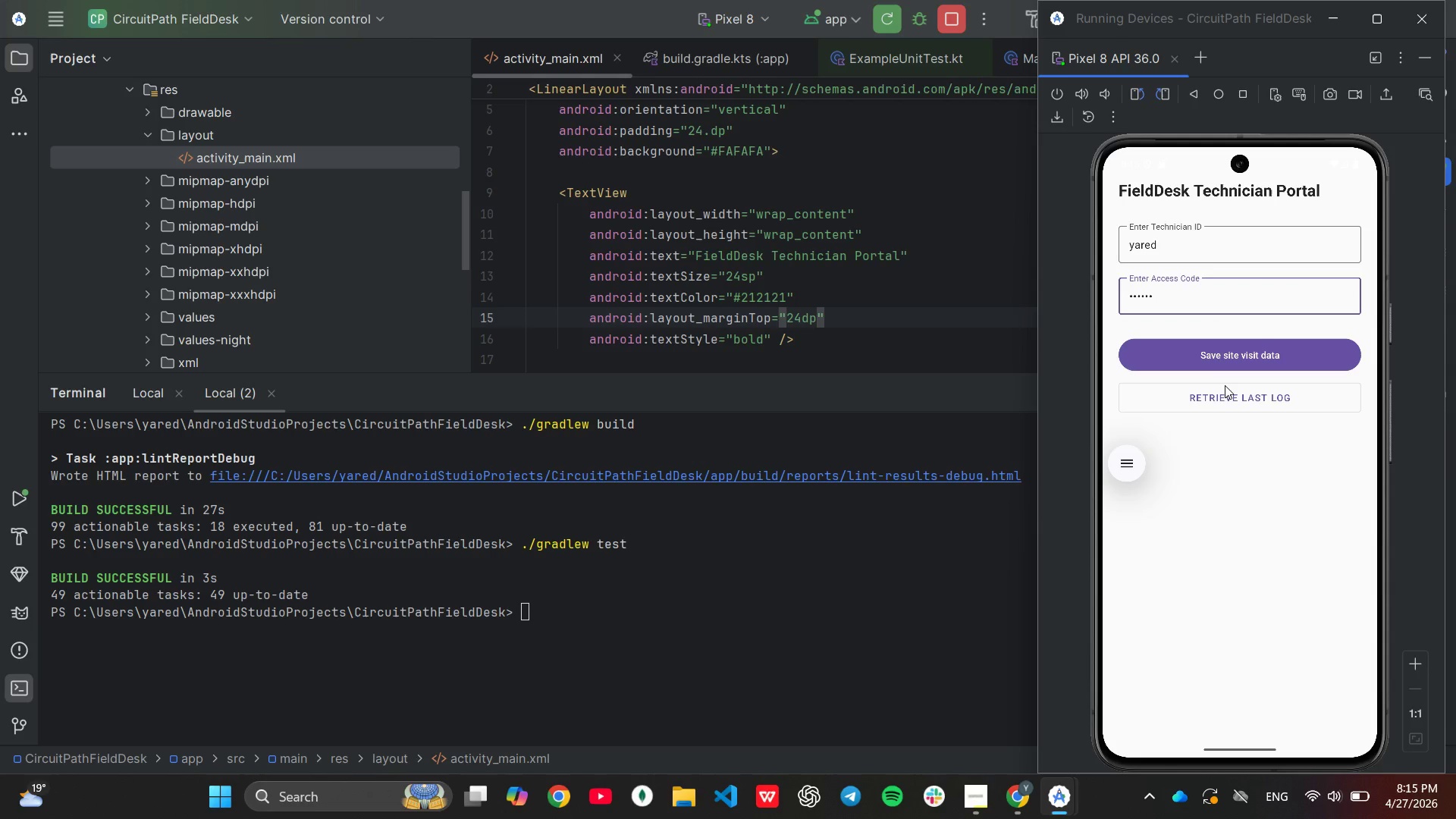 
left_click([1213, 354])
 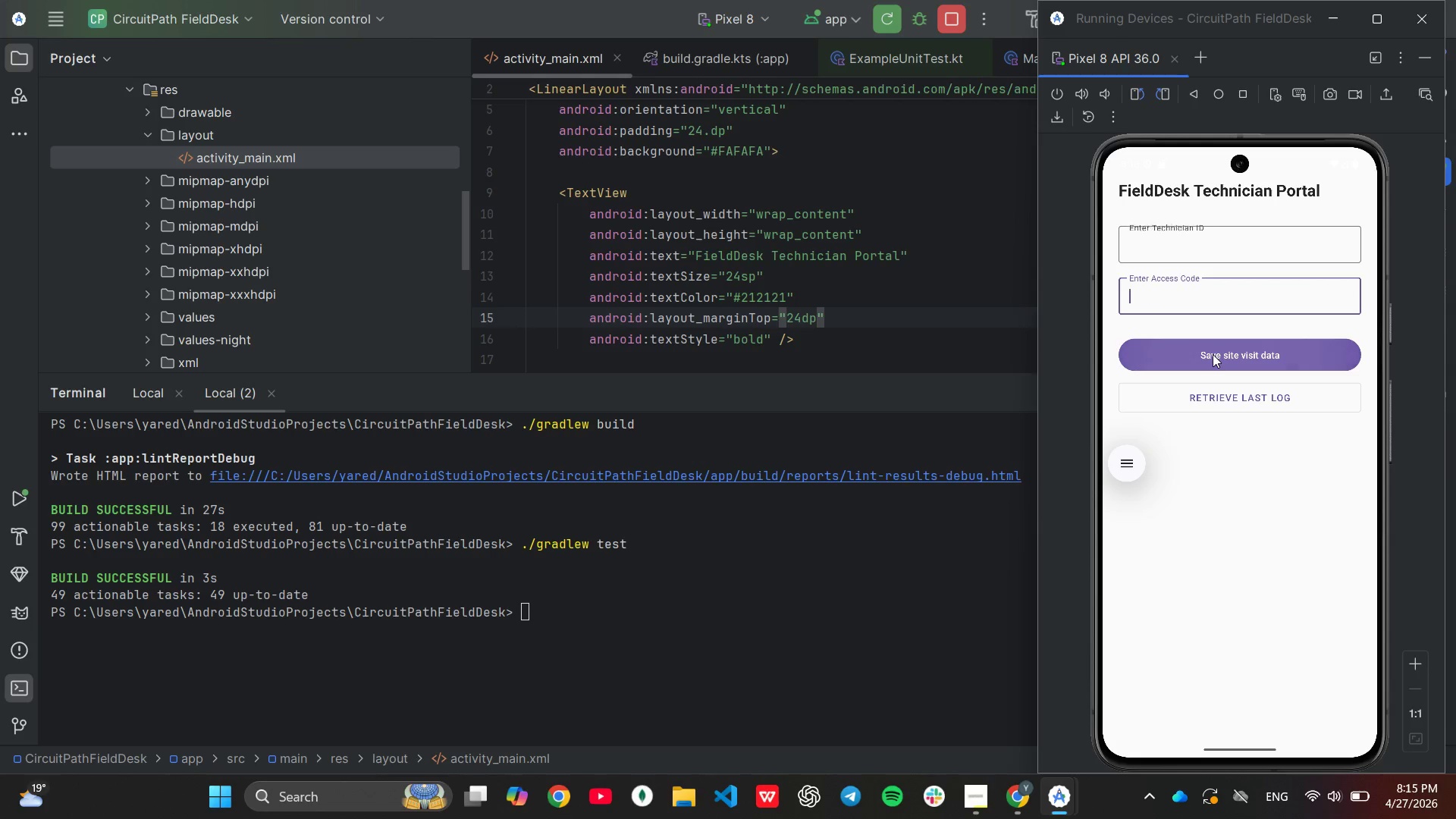 
key(PrintScreen)
 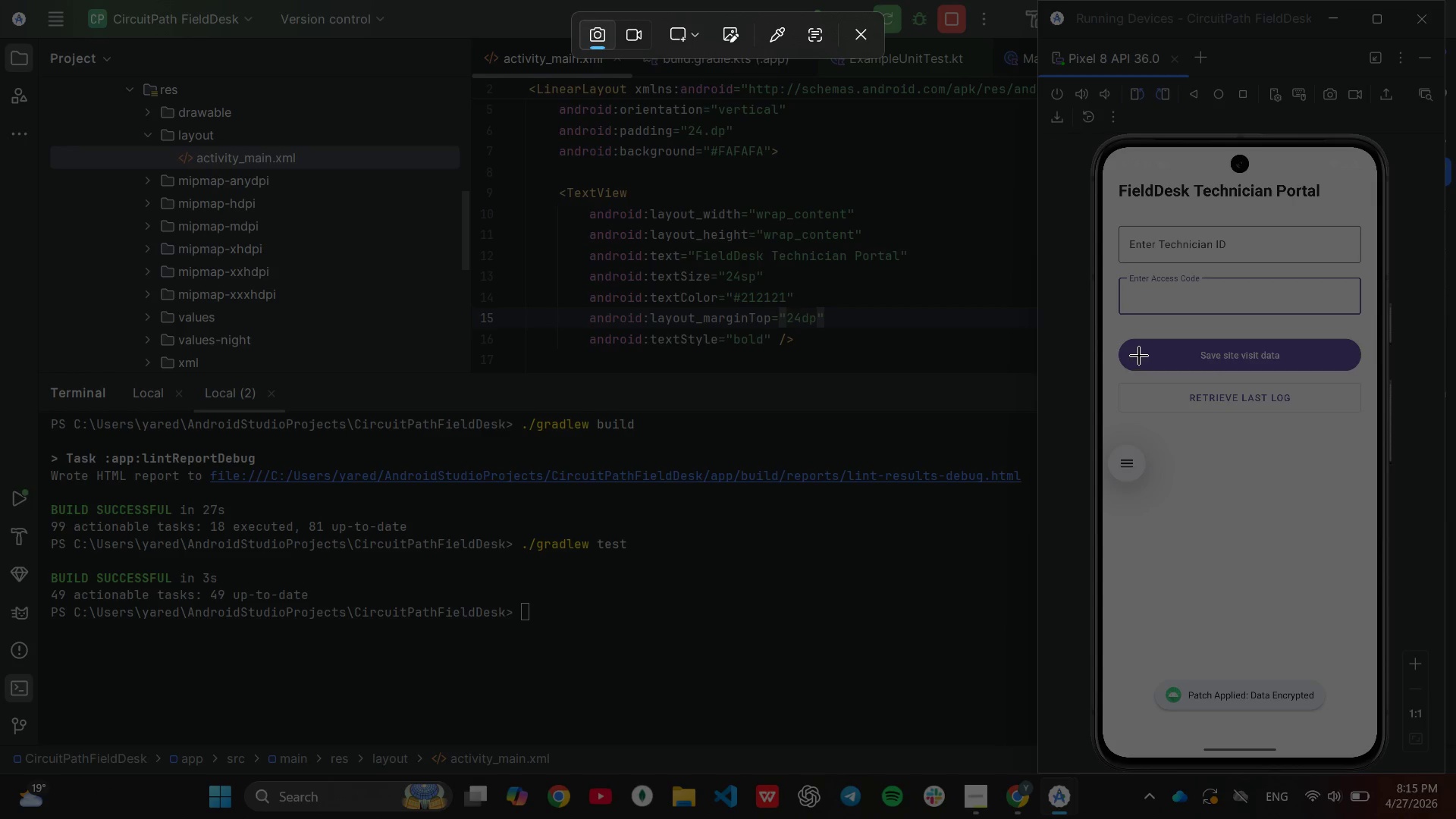 
wait(14.3)
 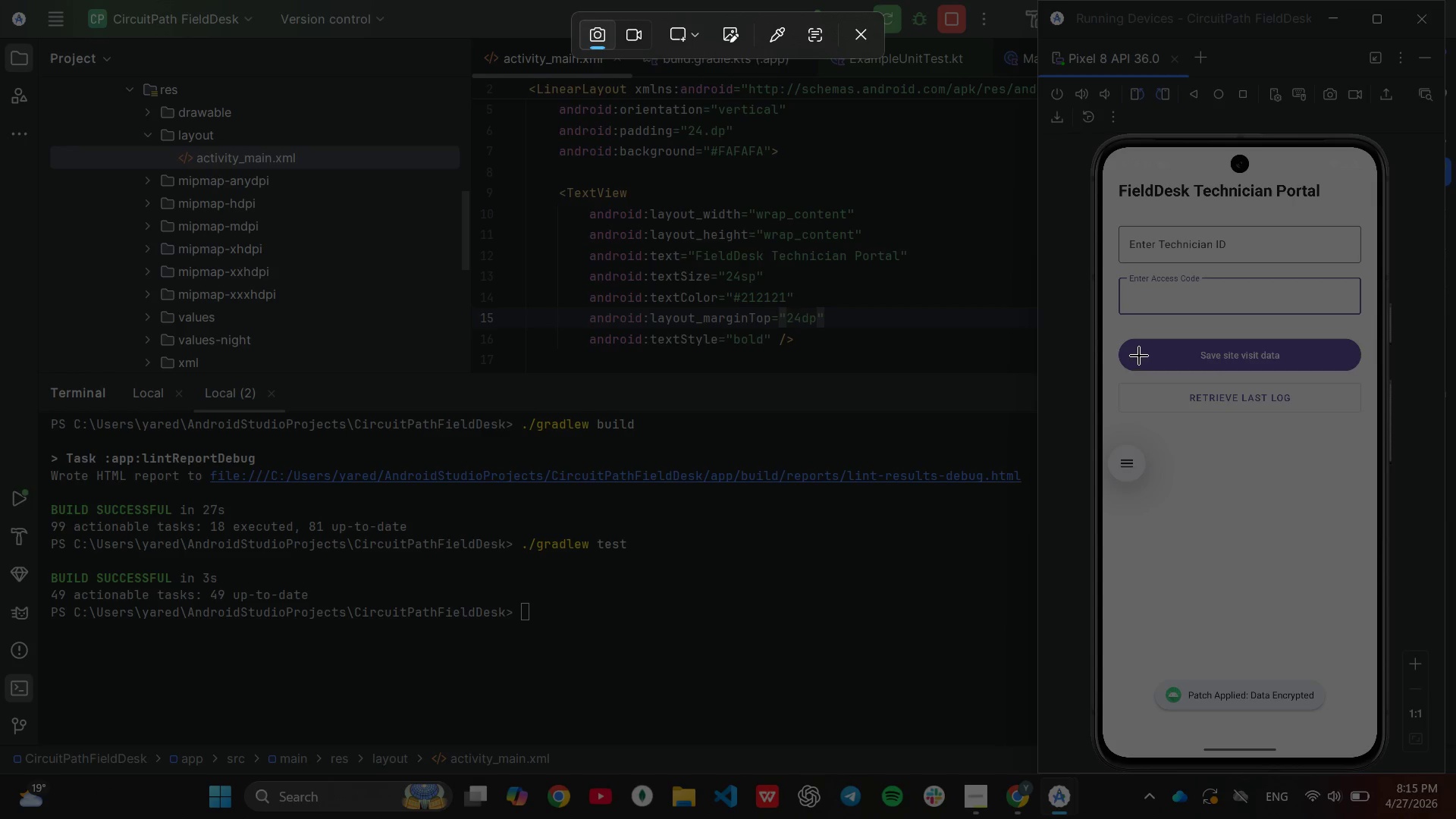 
left_click([863, 42])
 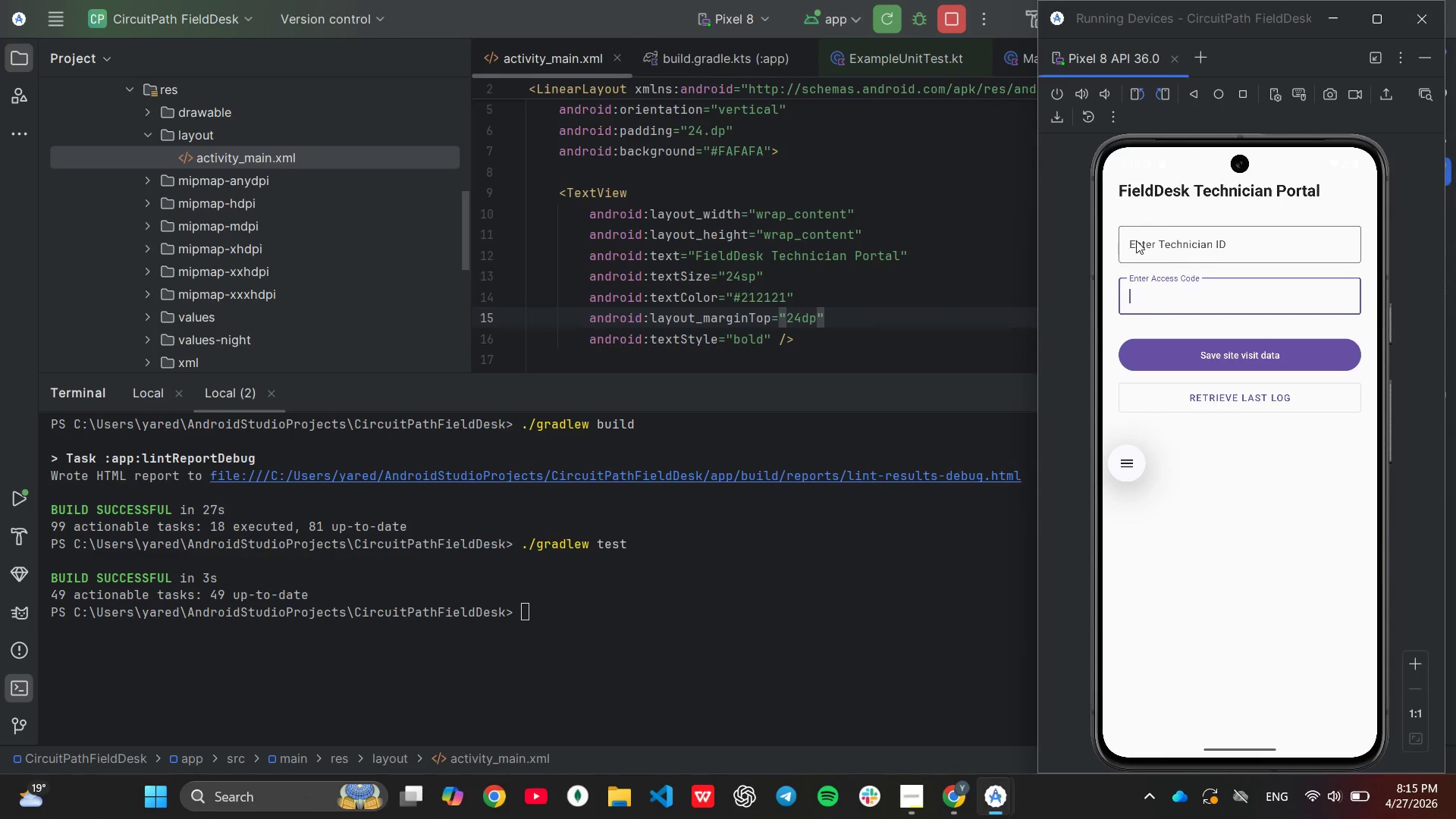 
left_click([1136, 240])
 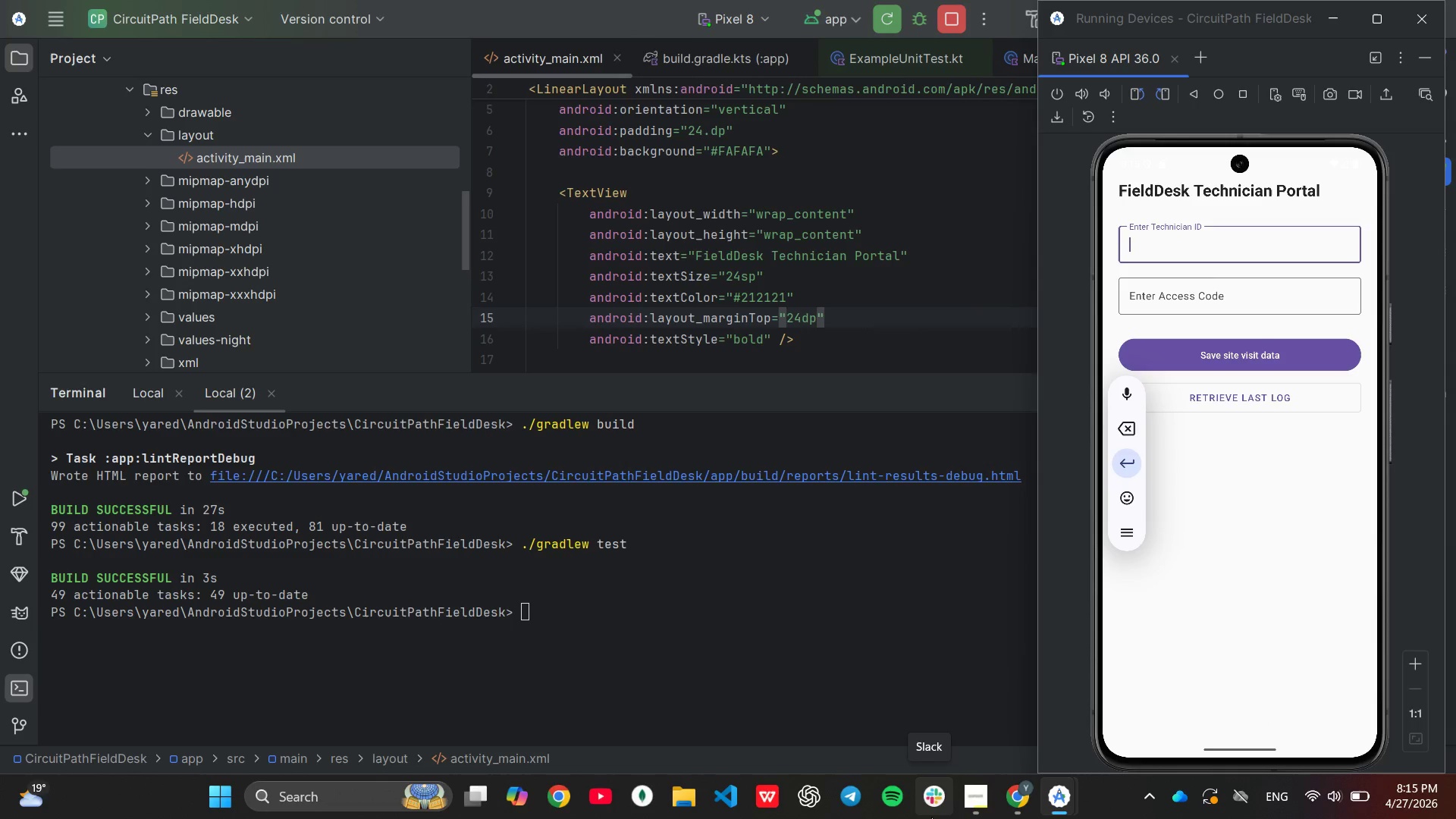 
type(yared)
 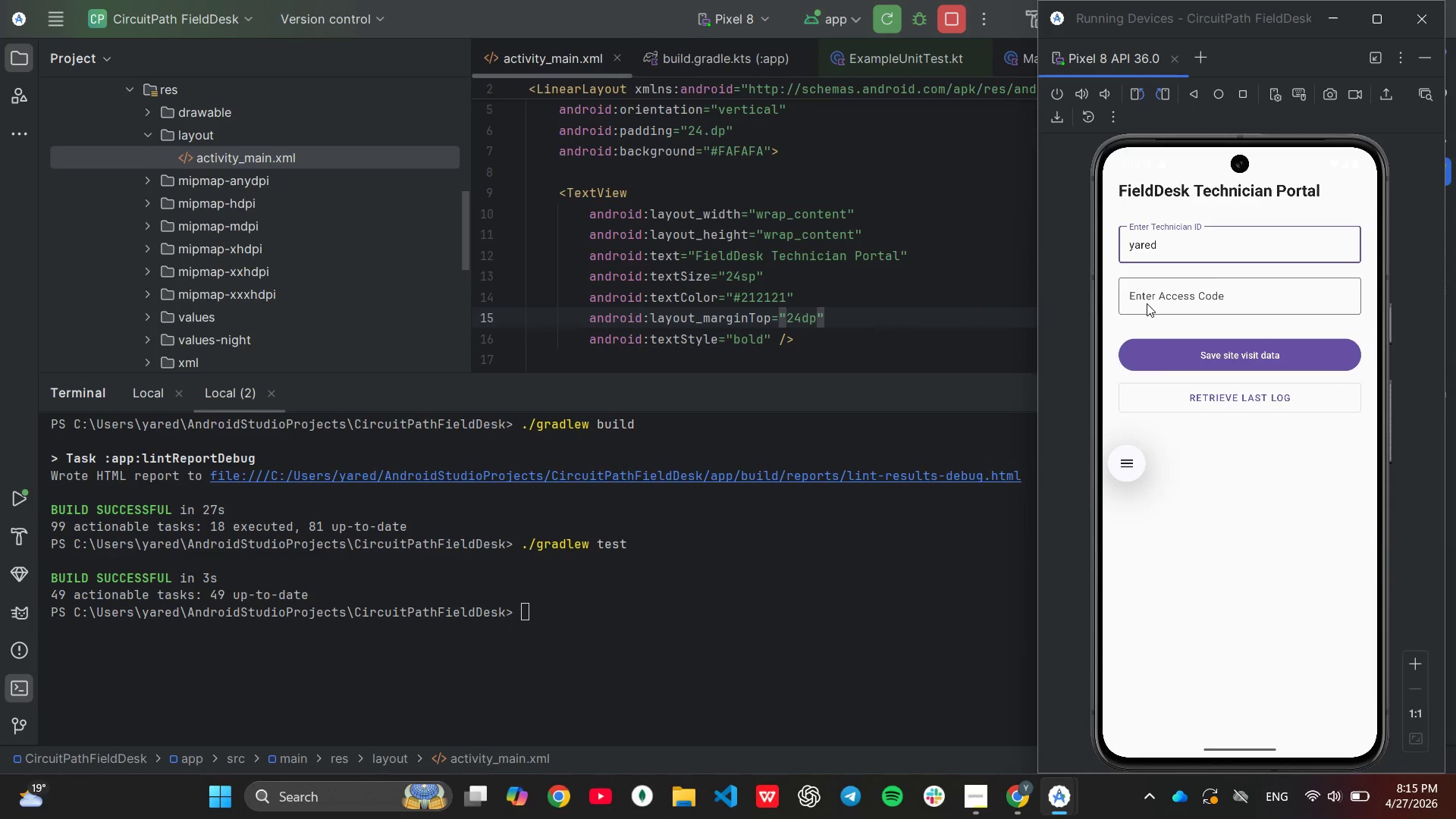 
left_click([1147, 303])
 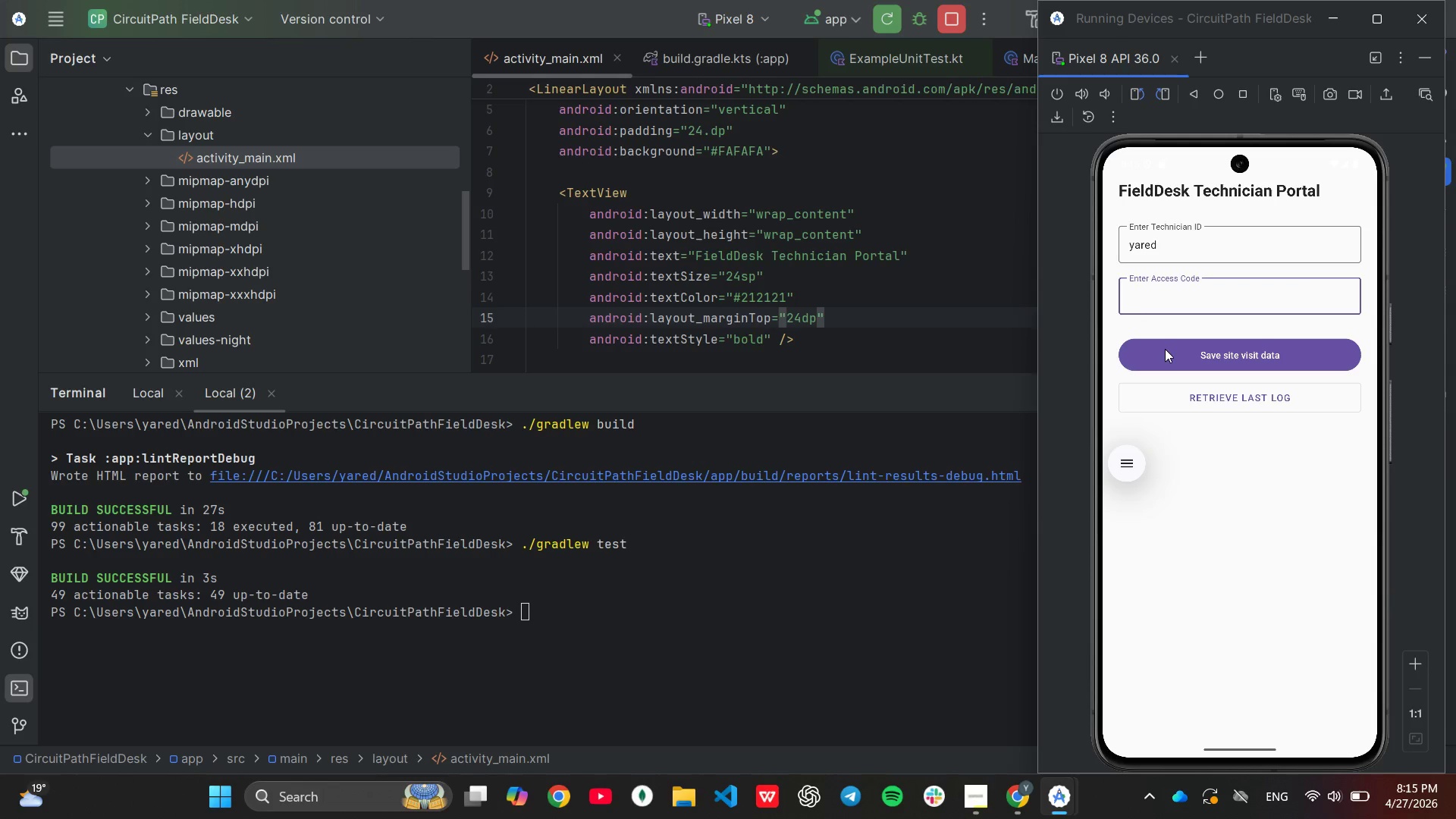 
type(123456)
 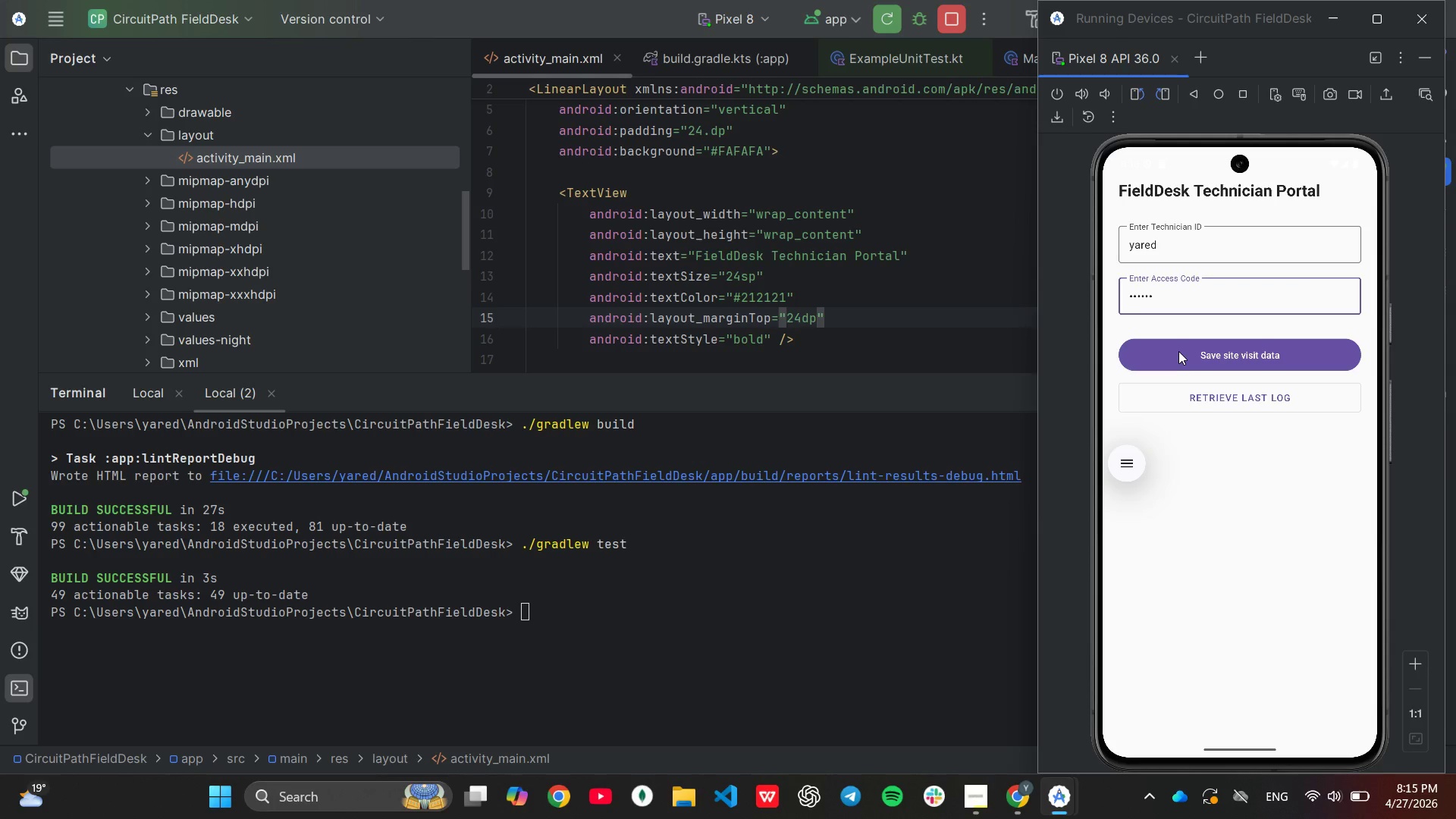 
left_click([1178, 350])
 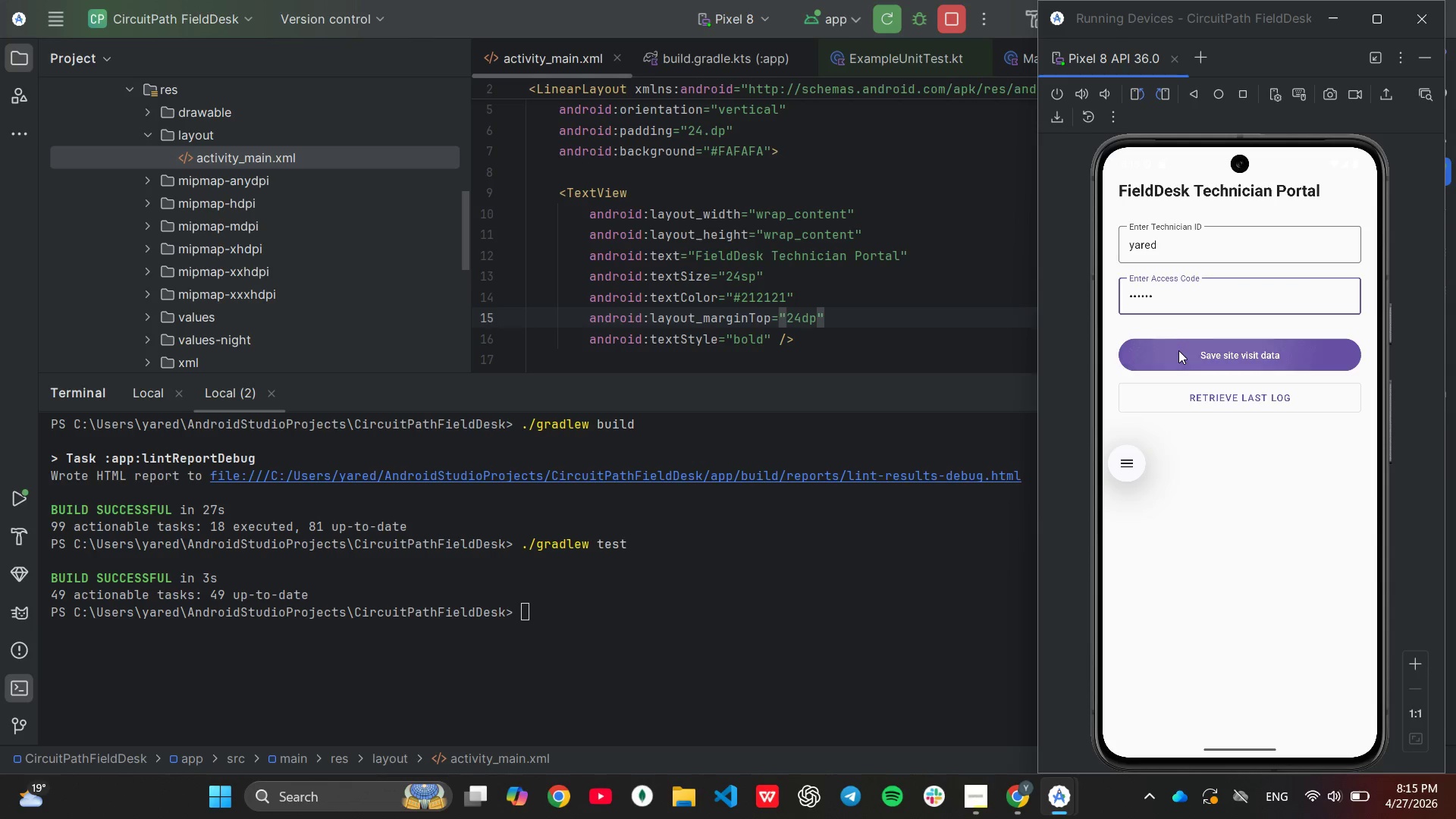 
hold_key(key=PrintScreen, duration=17.44)
 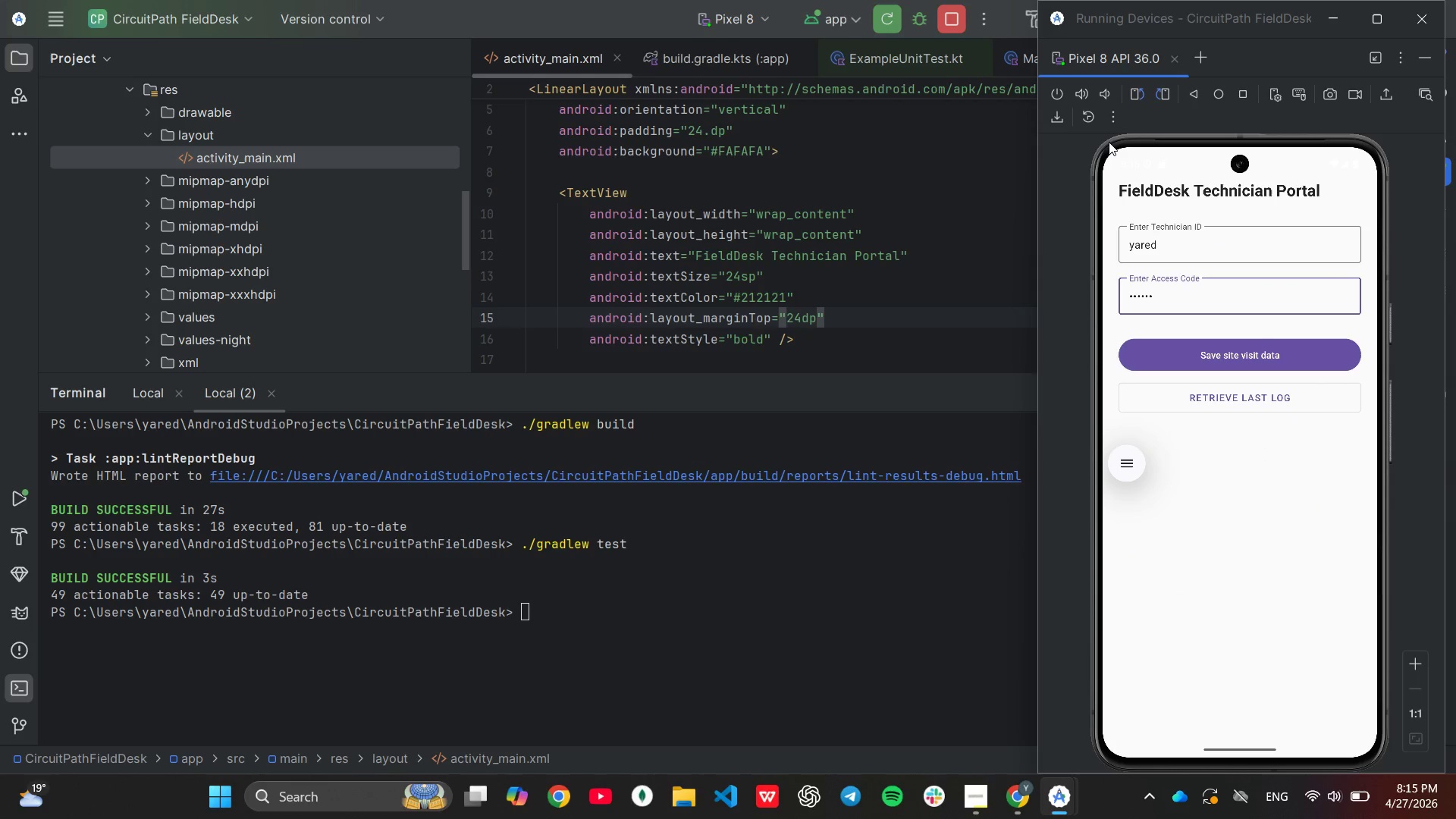 
left_click_drag(start_coordinate=[1093, 127], to_coordinate=[1391, 771])
 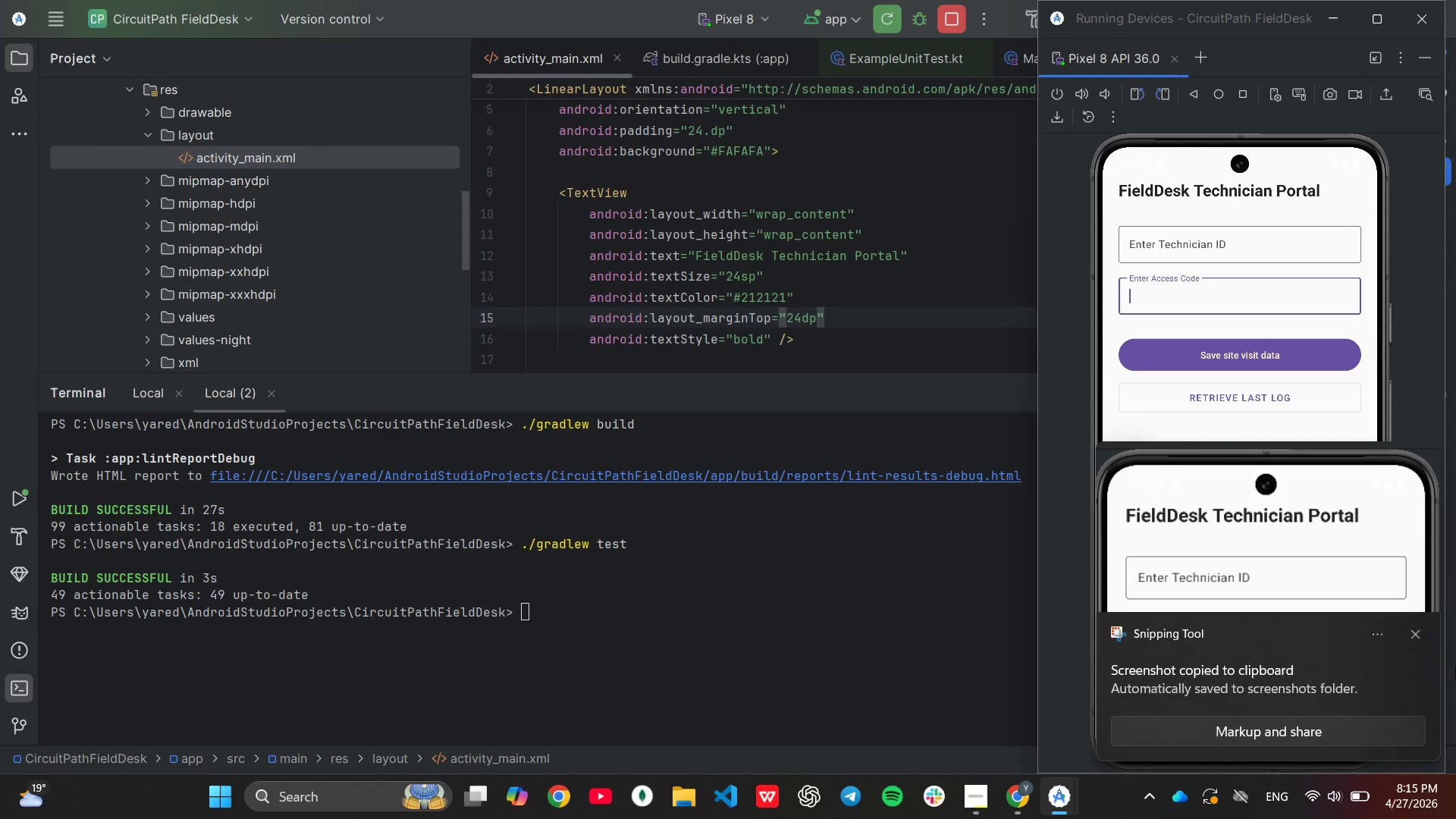 
left_click([1413, 638])
 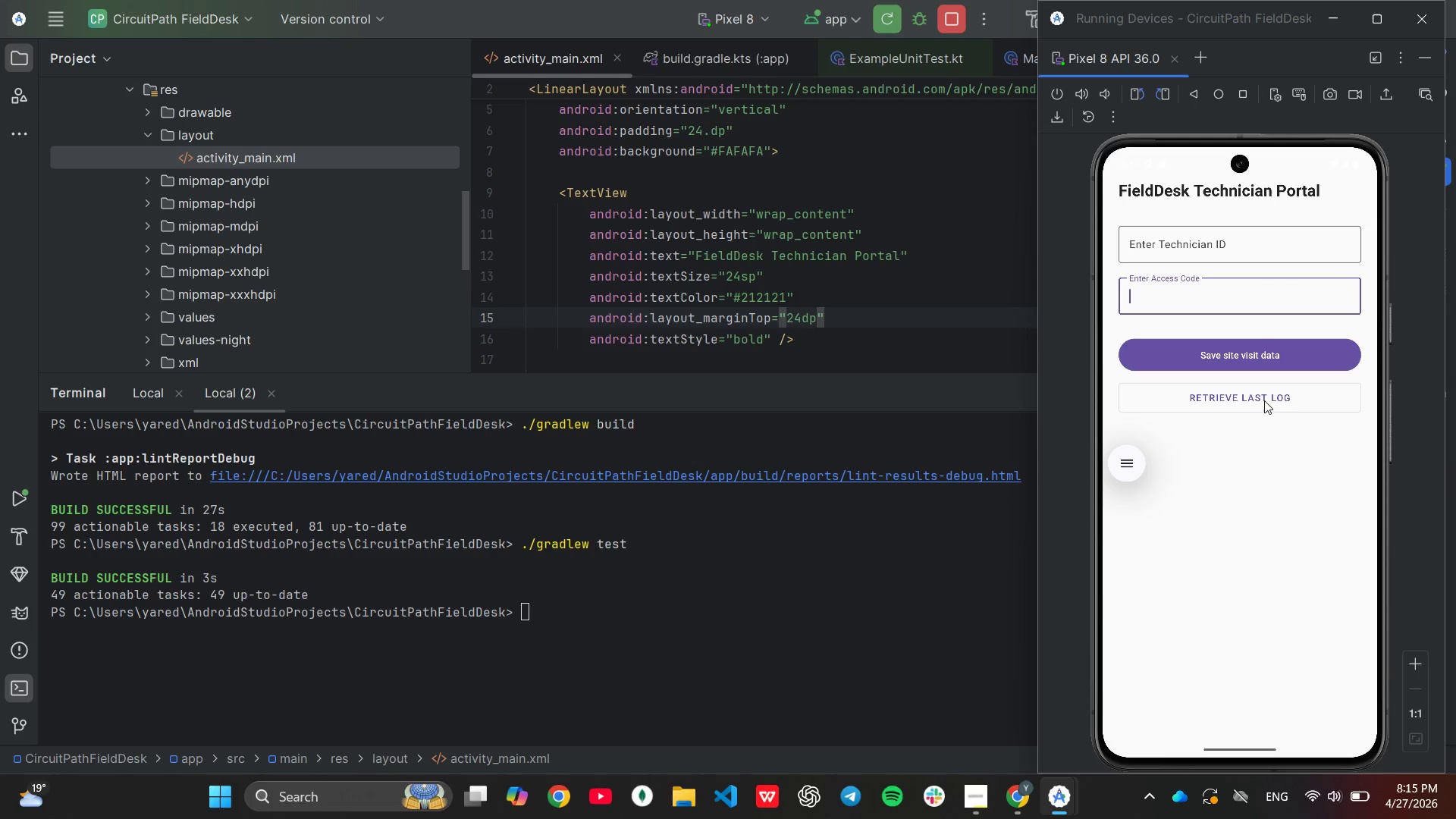 
left_click([1264, 401])
 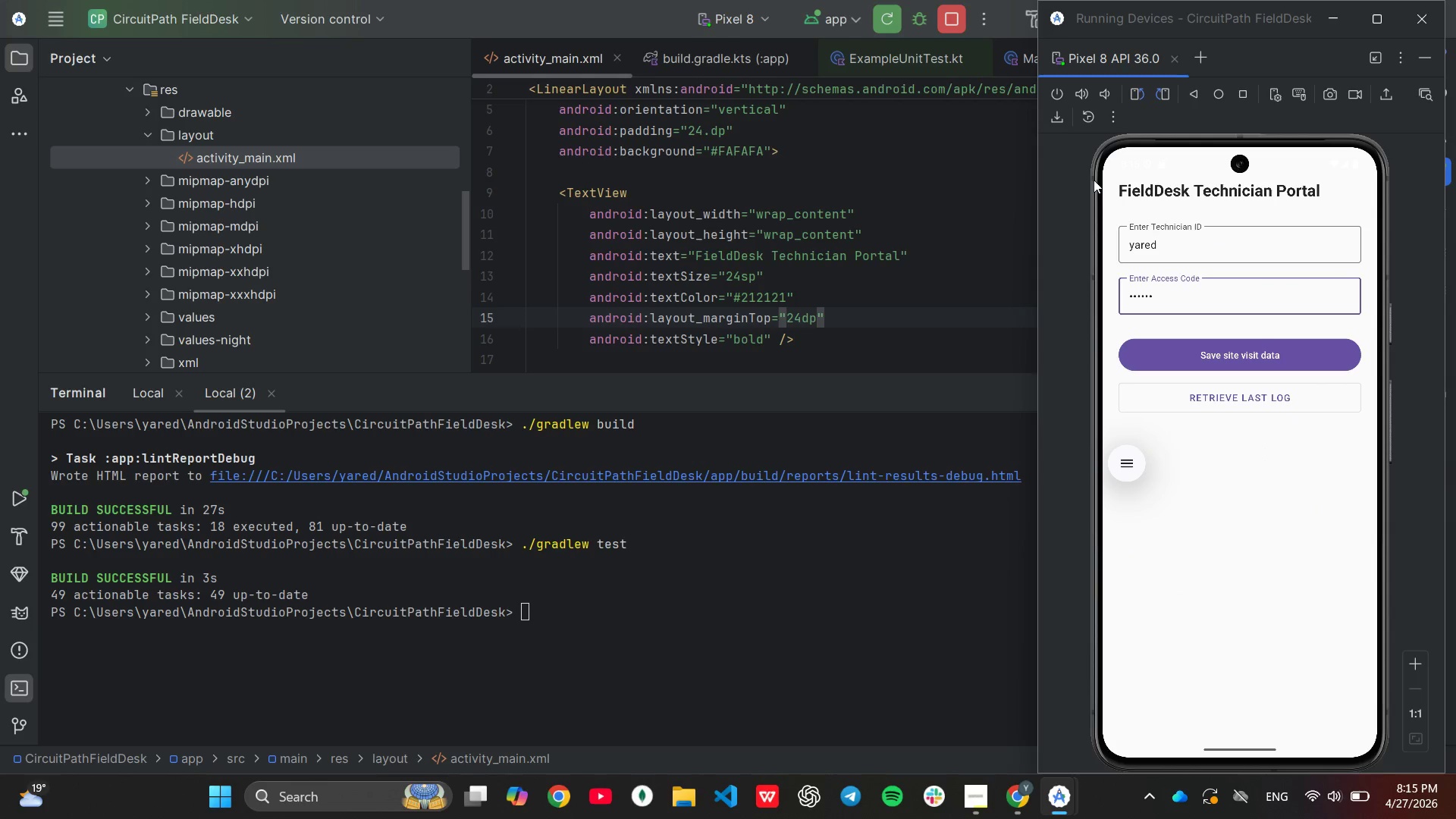 
left_click_drag(start_coordinate=[1079, 135], to_coordinate=[1395, 770])
 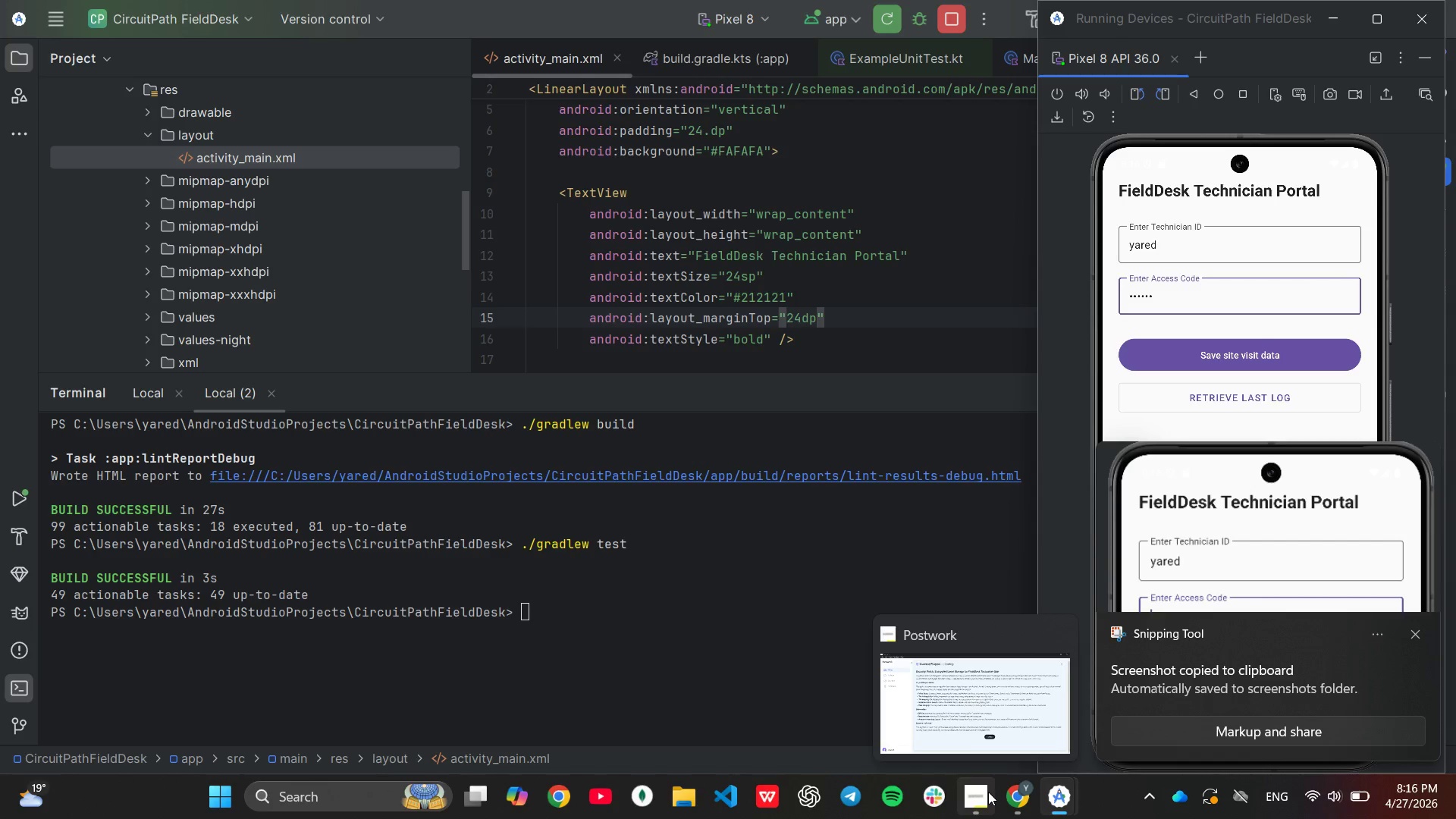 
wait(6.84)
 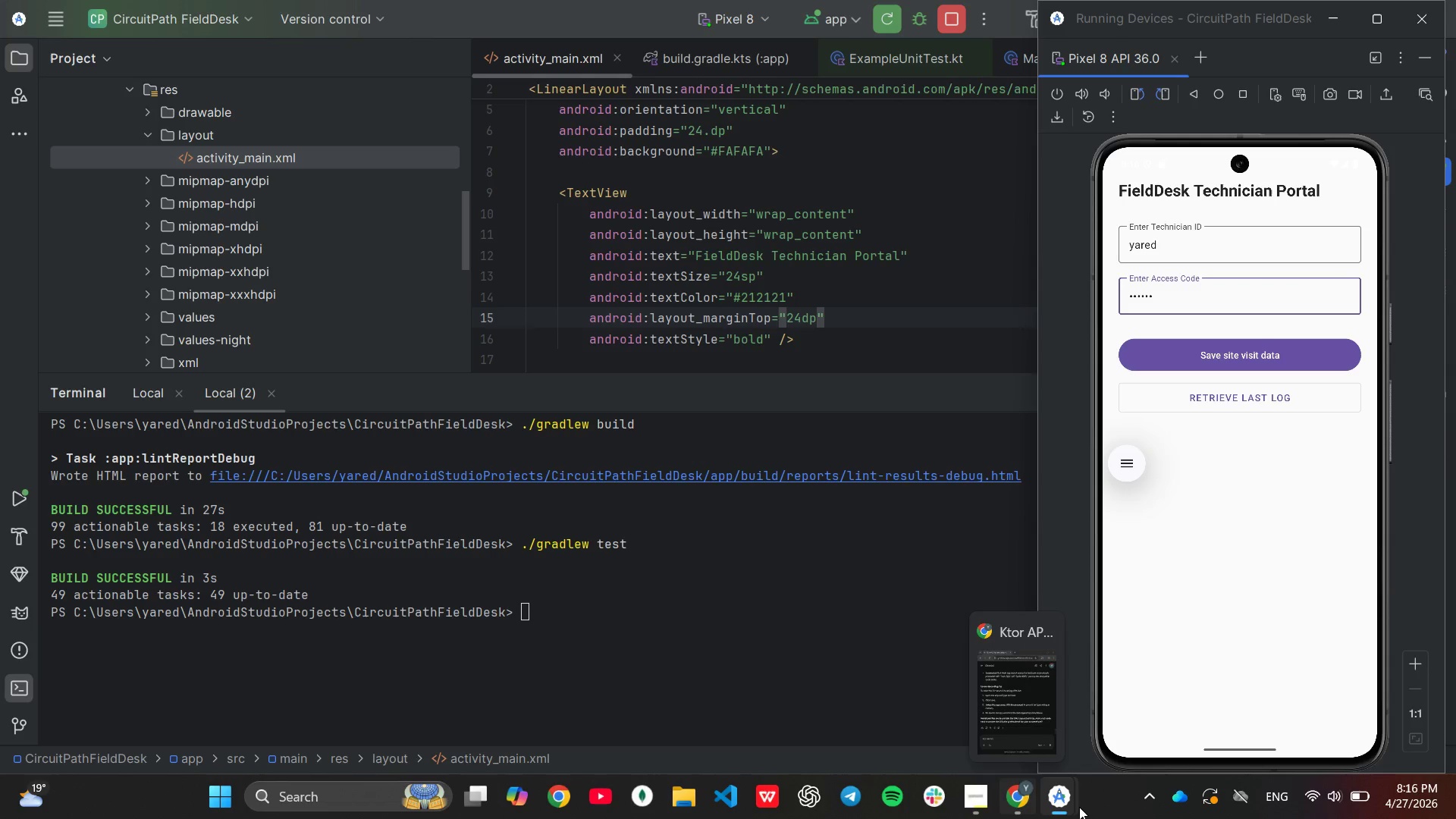 
left_click([969, 720])